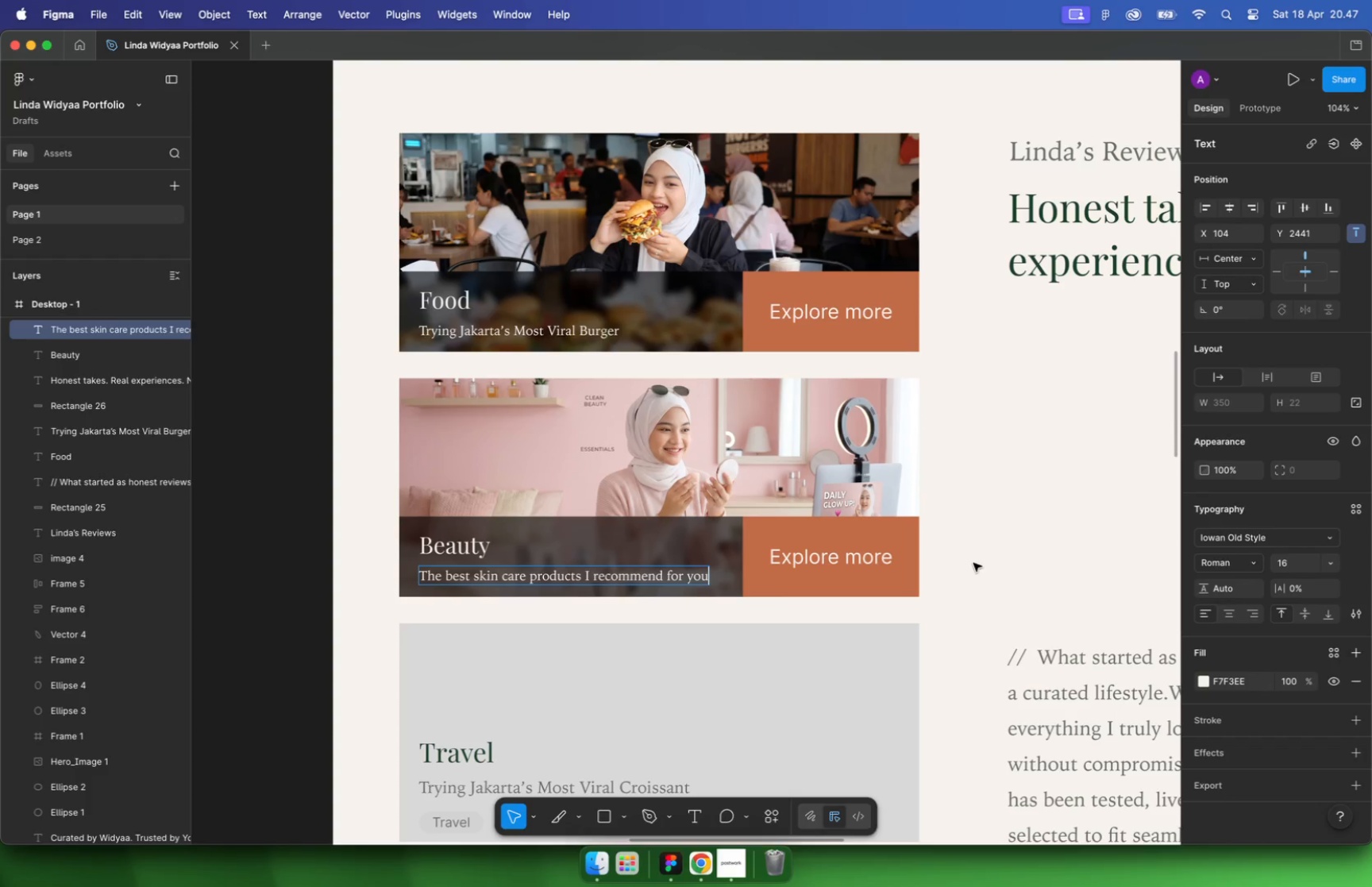 
double_click([1019, 544])
 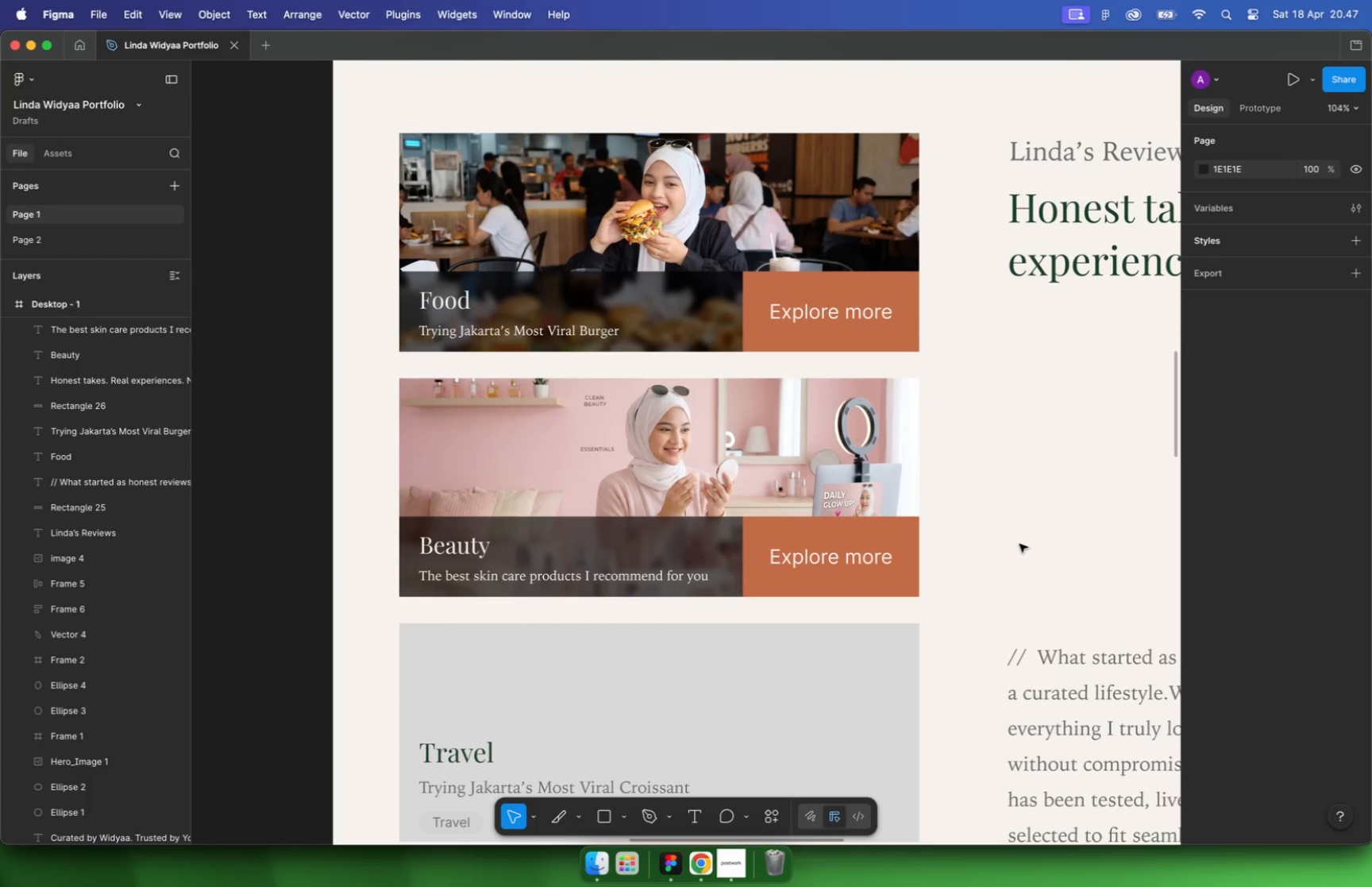 
hold_key(key=CommandLeft, duration=0.69)
scroll: coordinate [680, 417], scroll_direction: down, amount: 11.0
 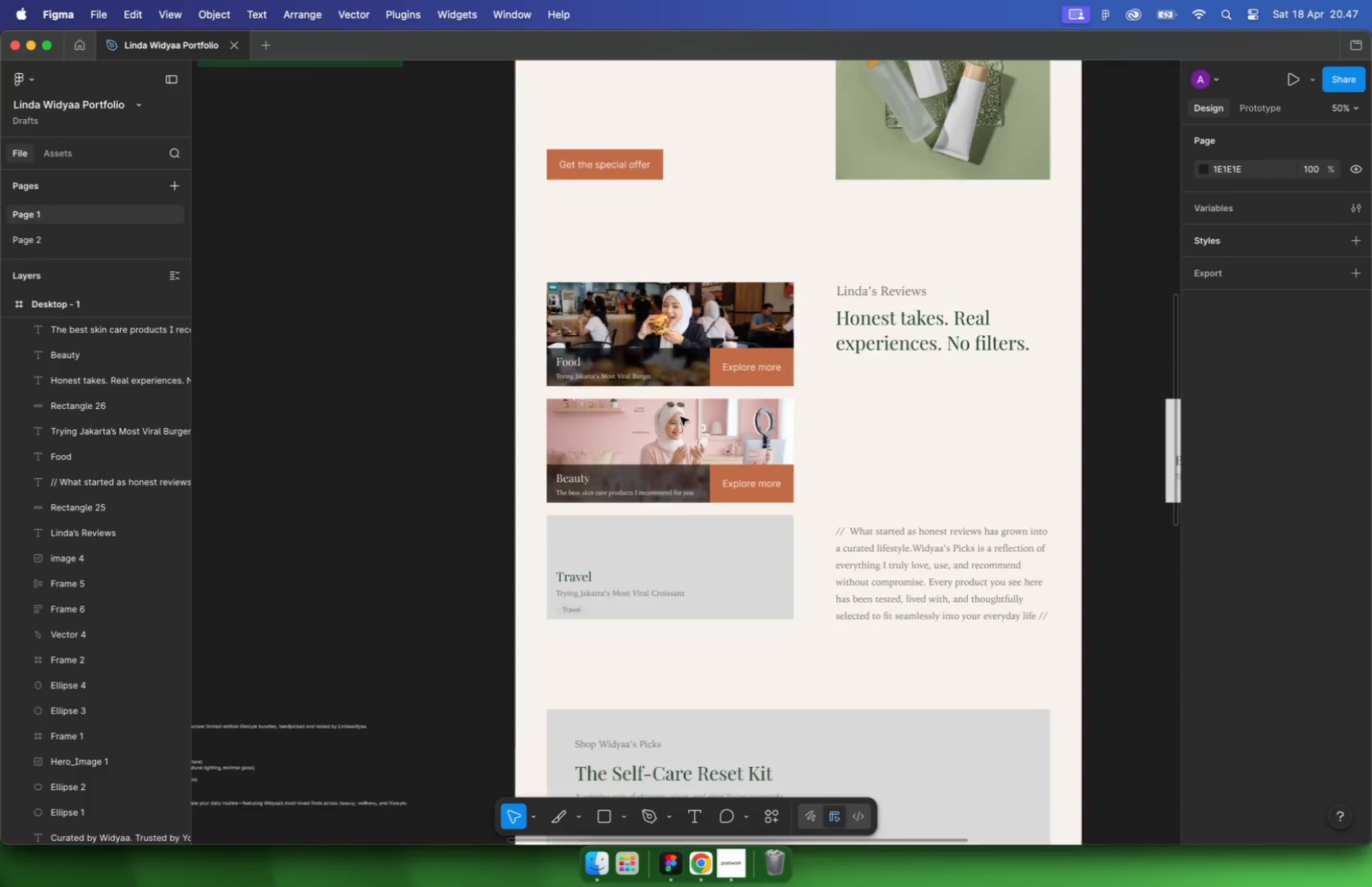 
left_click([892, 461])
 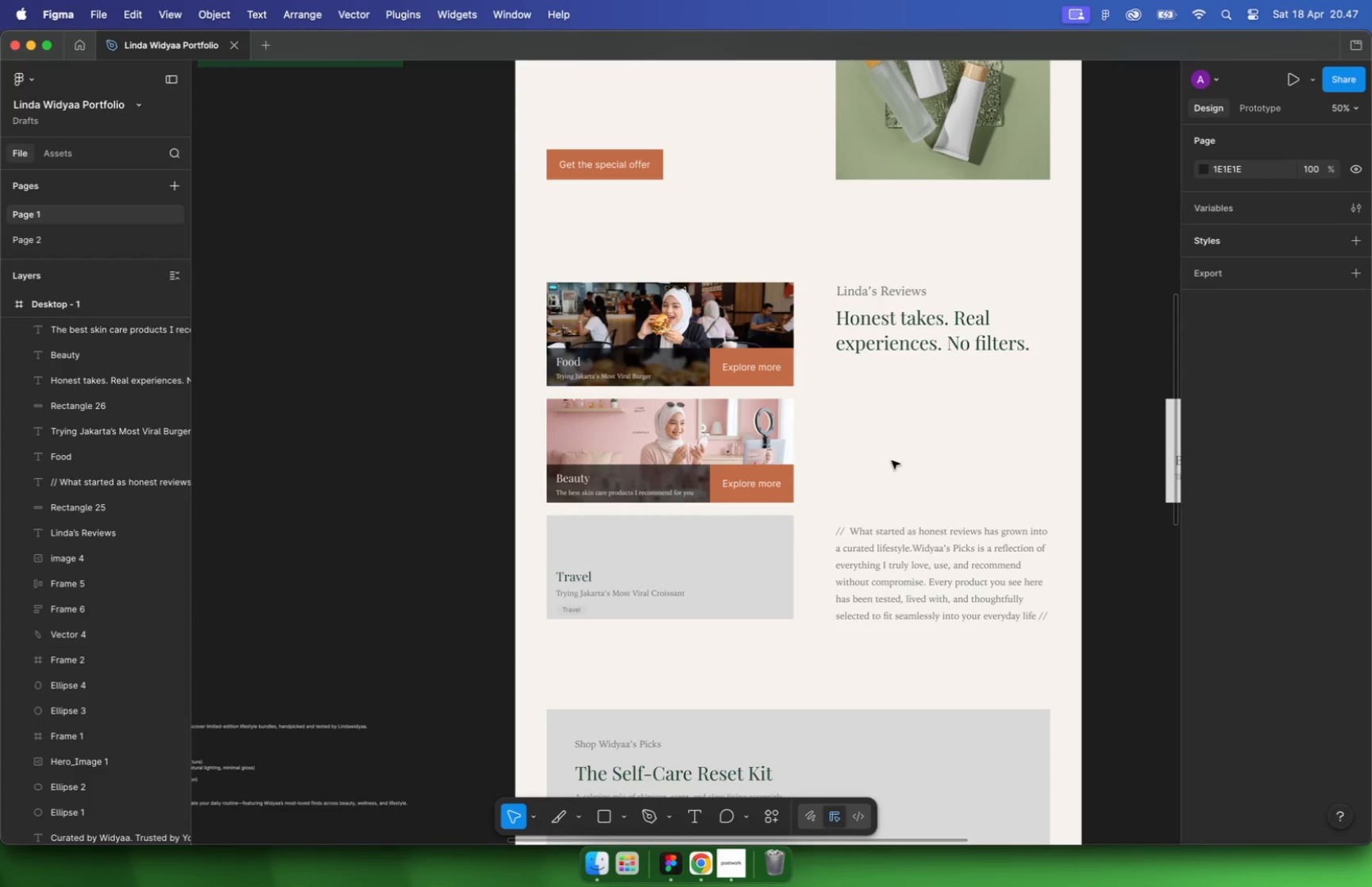 
hold_key(key=CommandLeft, duration=0.3)
scroll: coordinate [586, 419], scroll_direction: down, amount: 5.0
 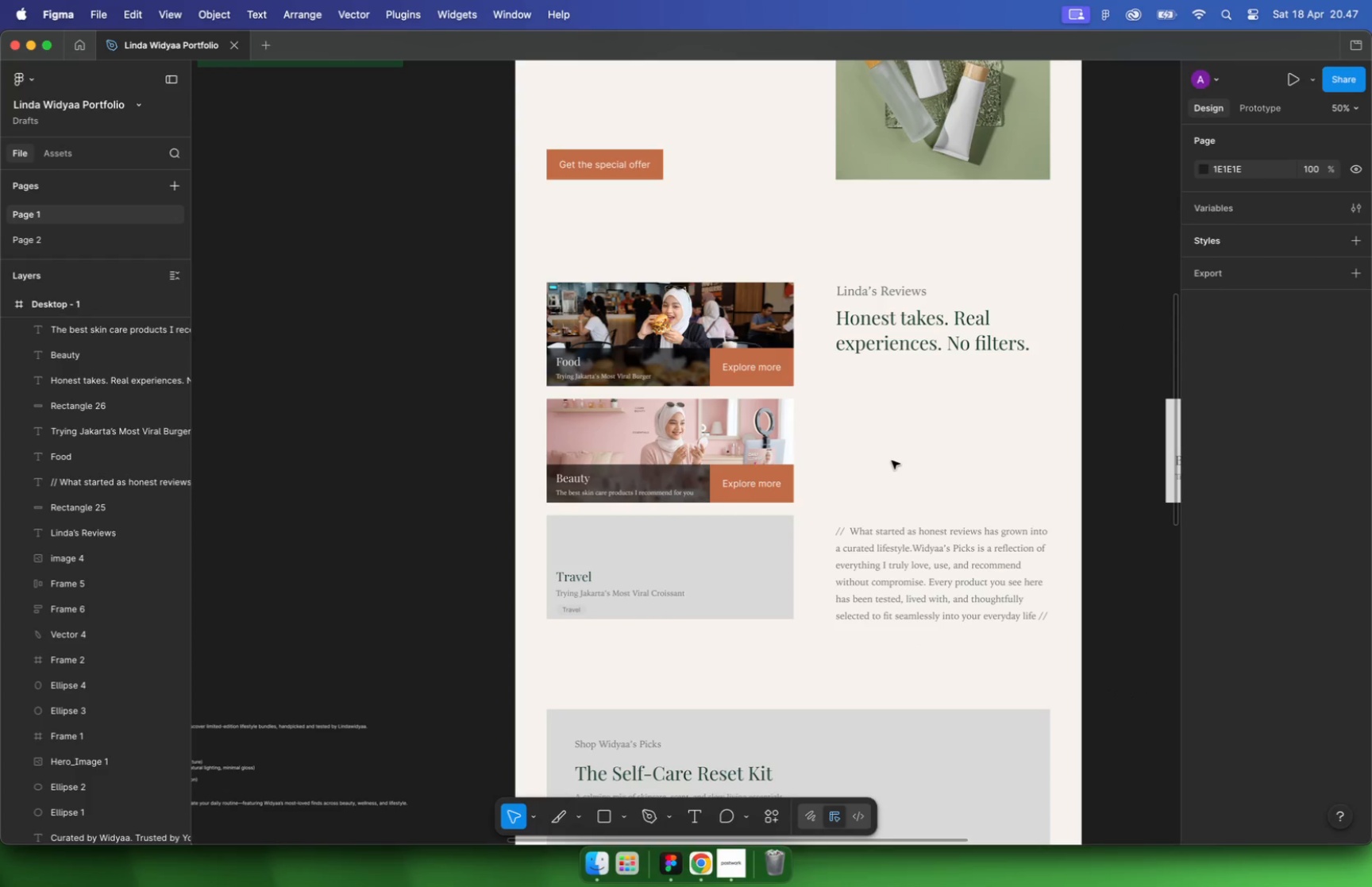 
hold_key(key=CommandLeft, duration=0.67)
scroll: coordinate [653, 548], scroll_direction: up, amount: 15.0
 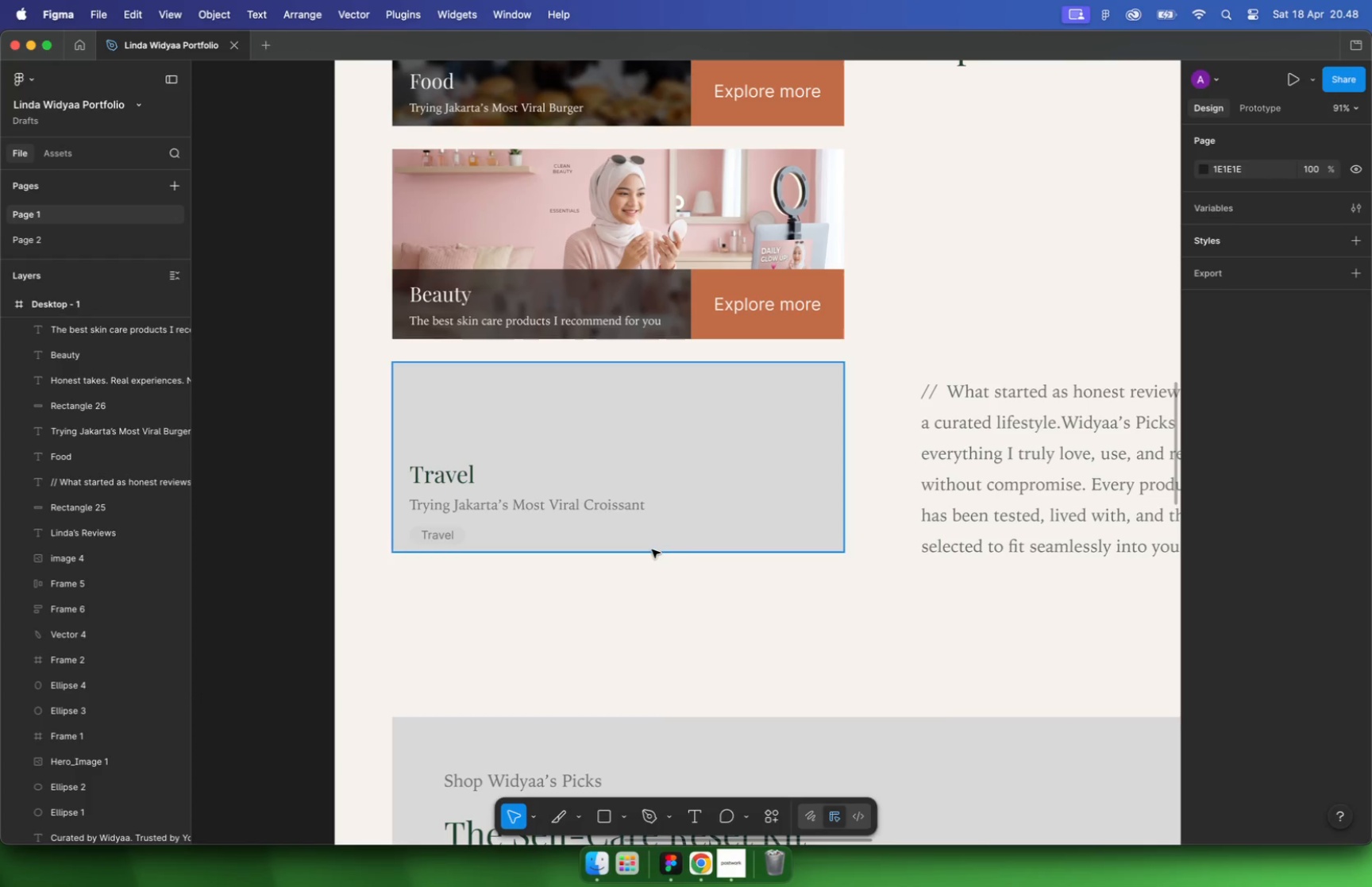 
left_click([698, 866])
 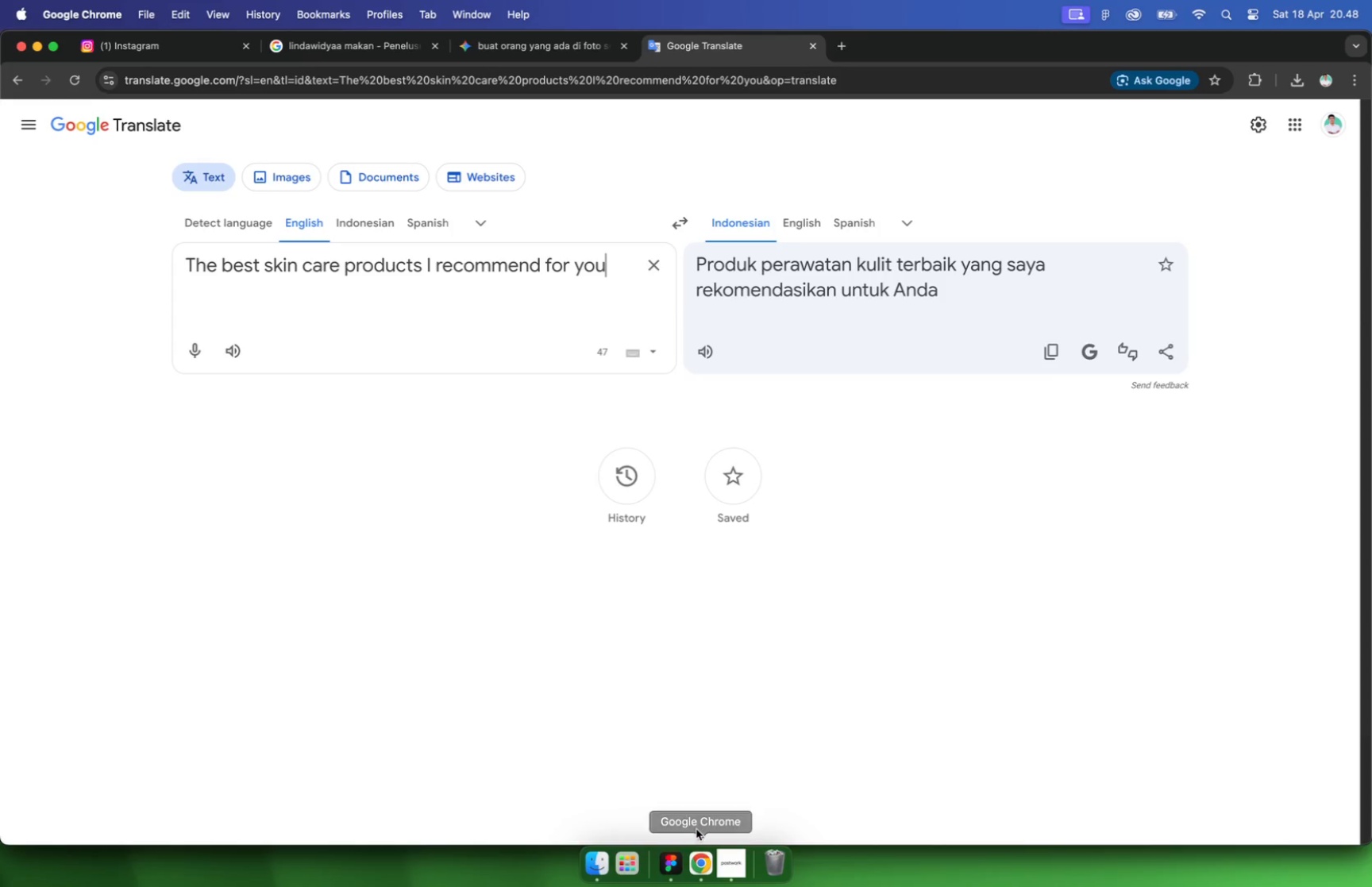 
key(Escape)
type(make this character trave in japan)
 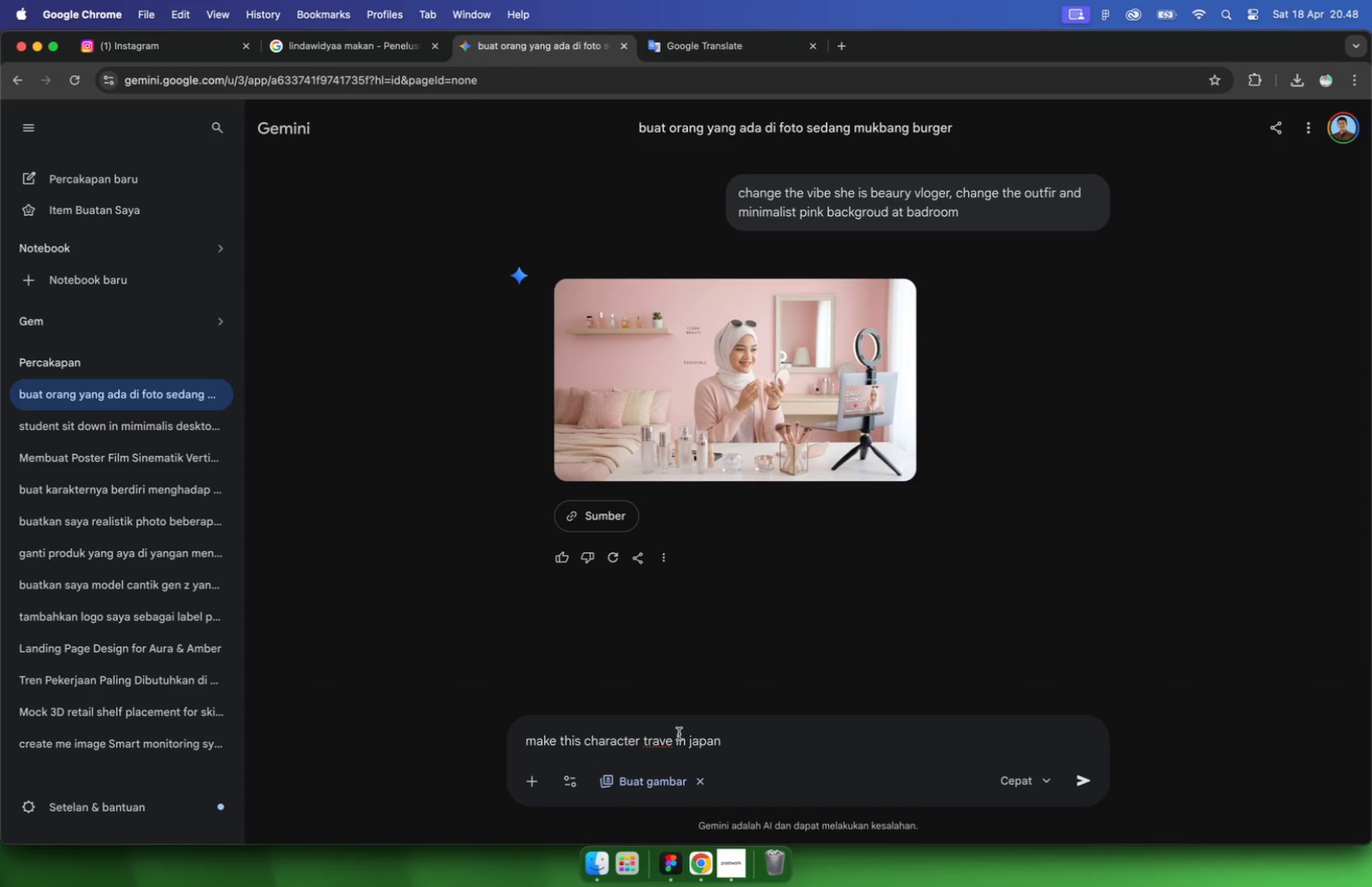 
key(L)
 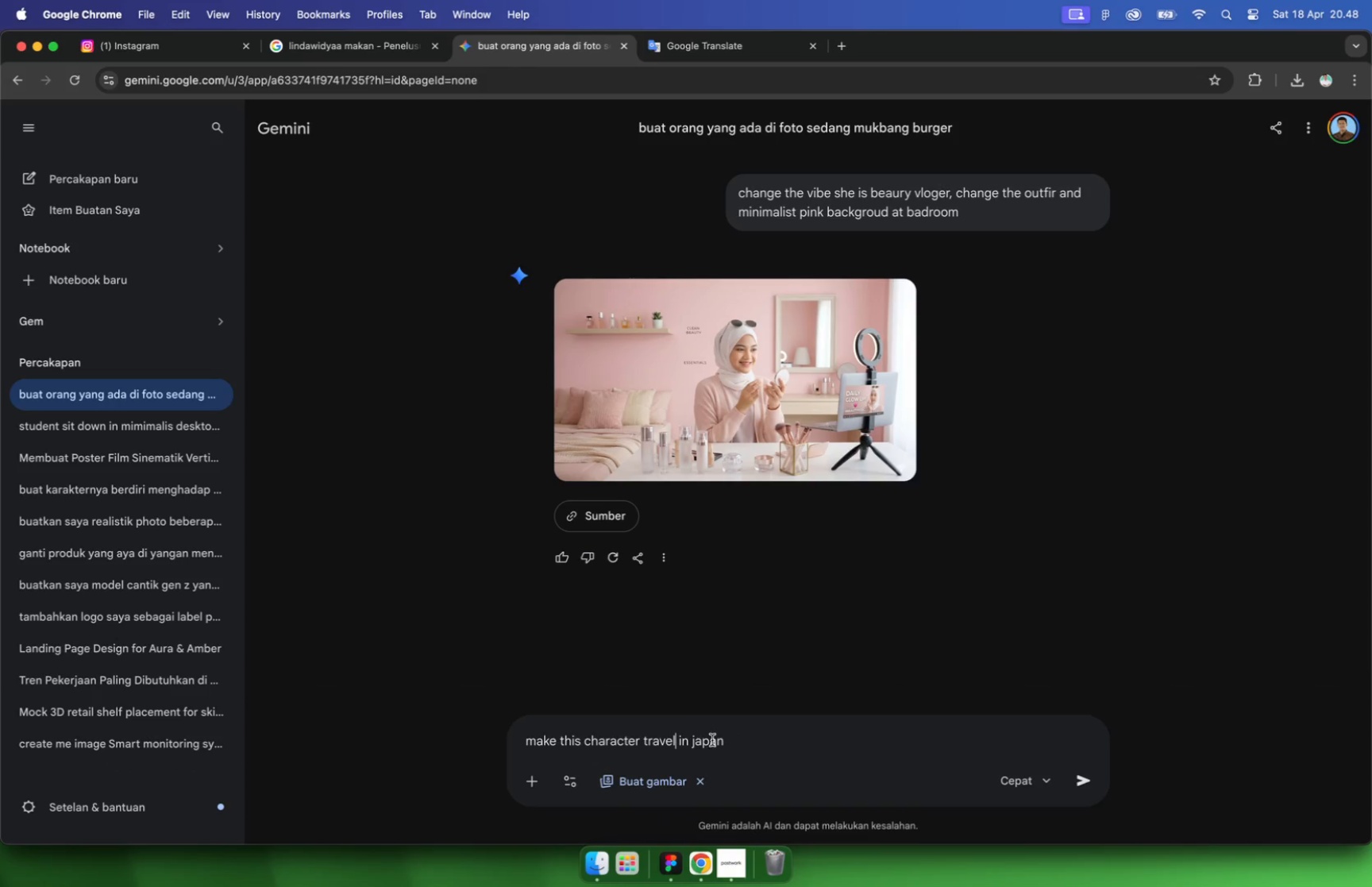 
left_click([696, 739])
 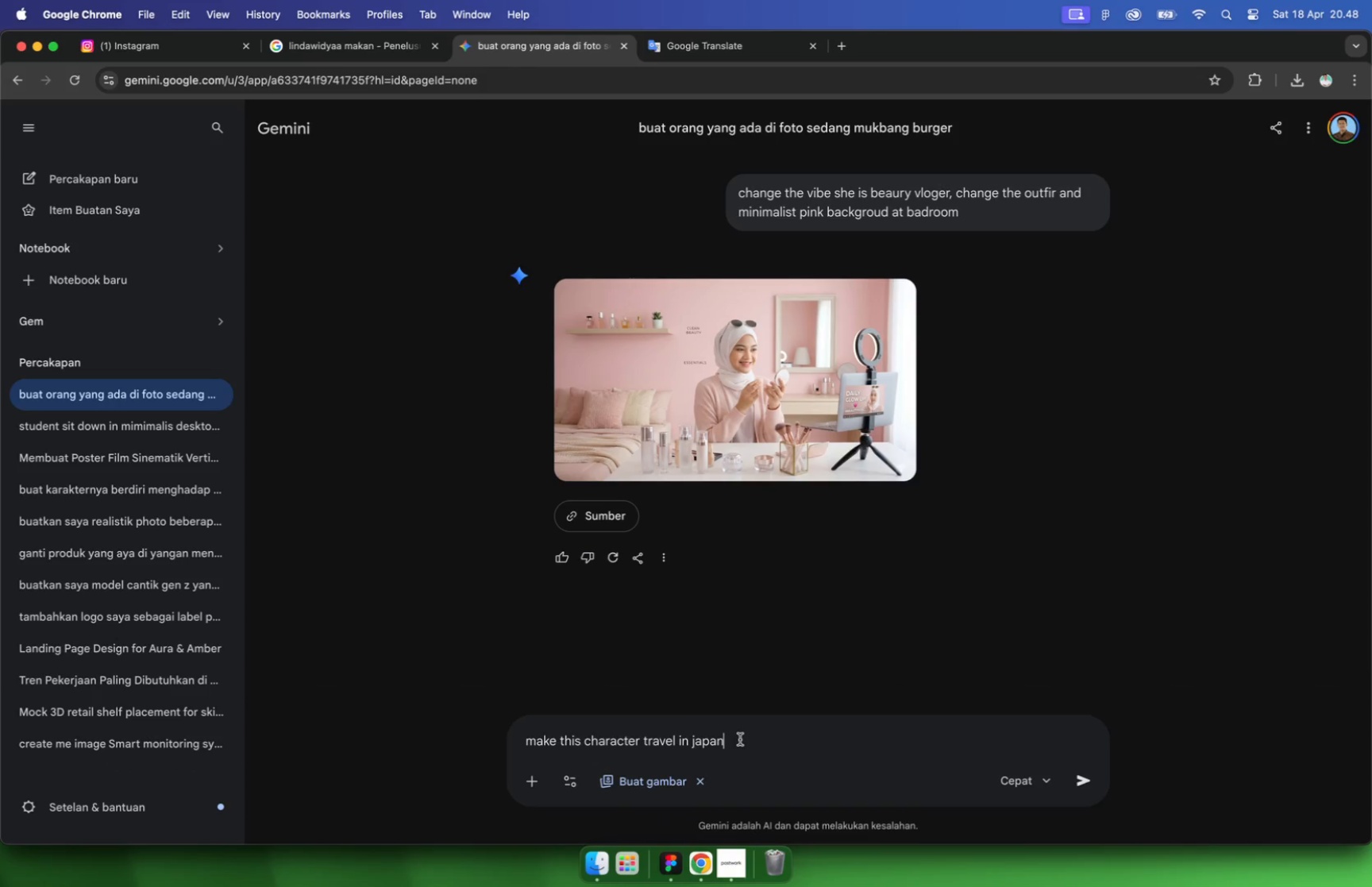 
type(, use sakura flower garden s)
key(Backspace)
type(and japan vibes as background)
 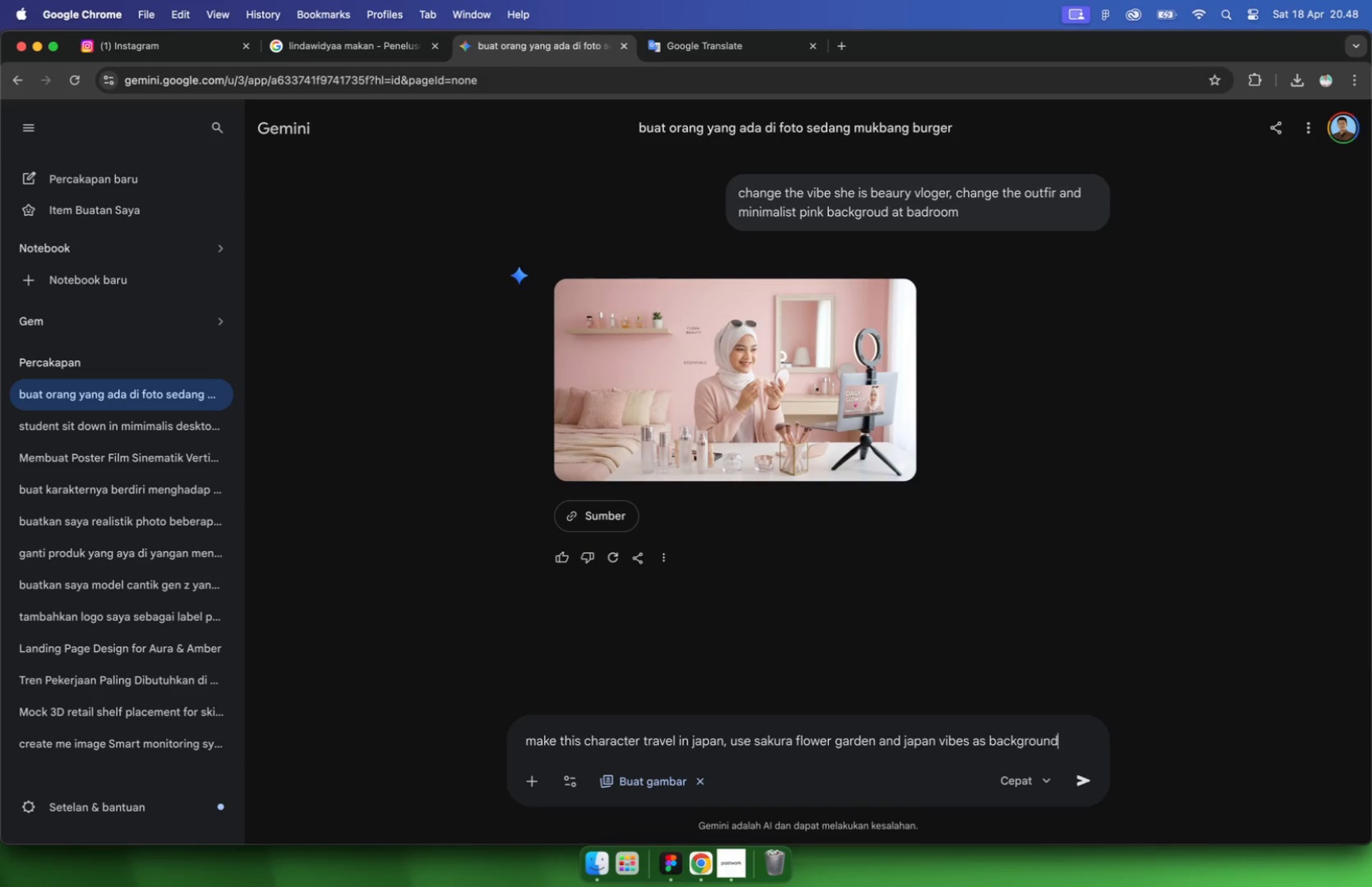 
key(Enter)